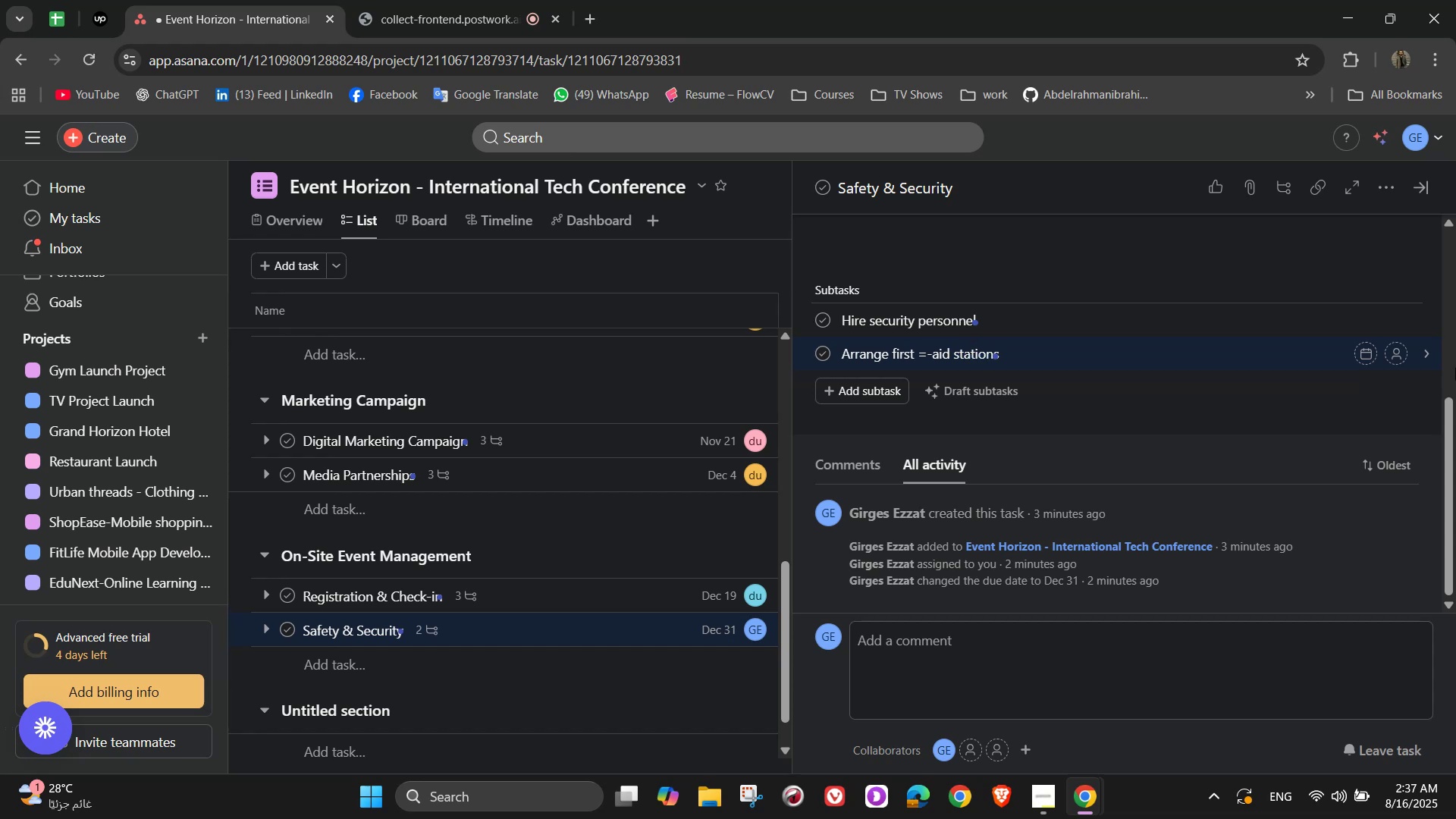 
key(Enter)
 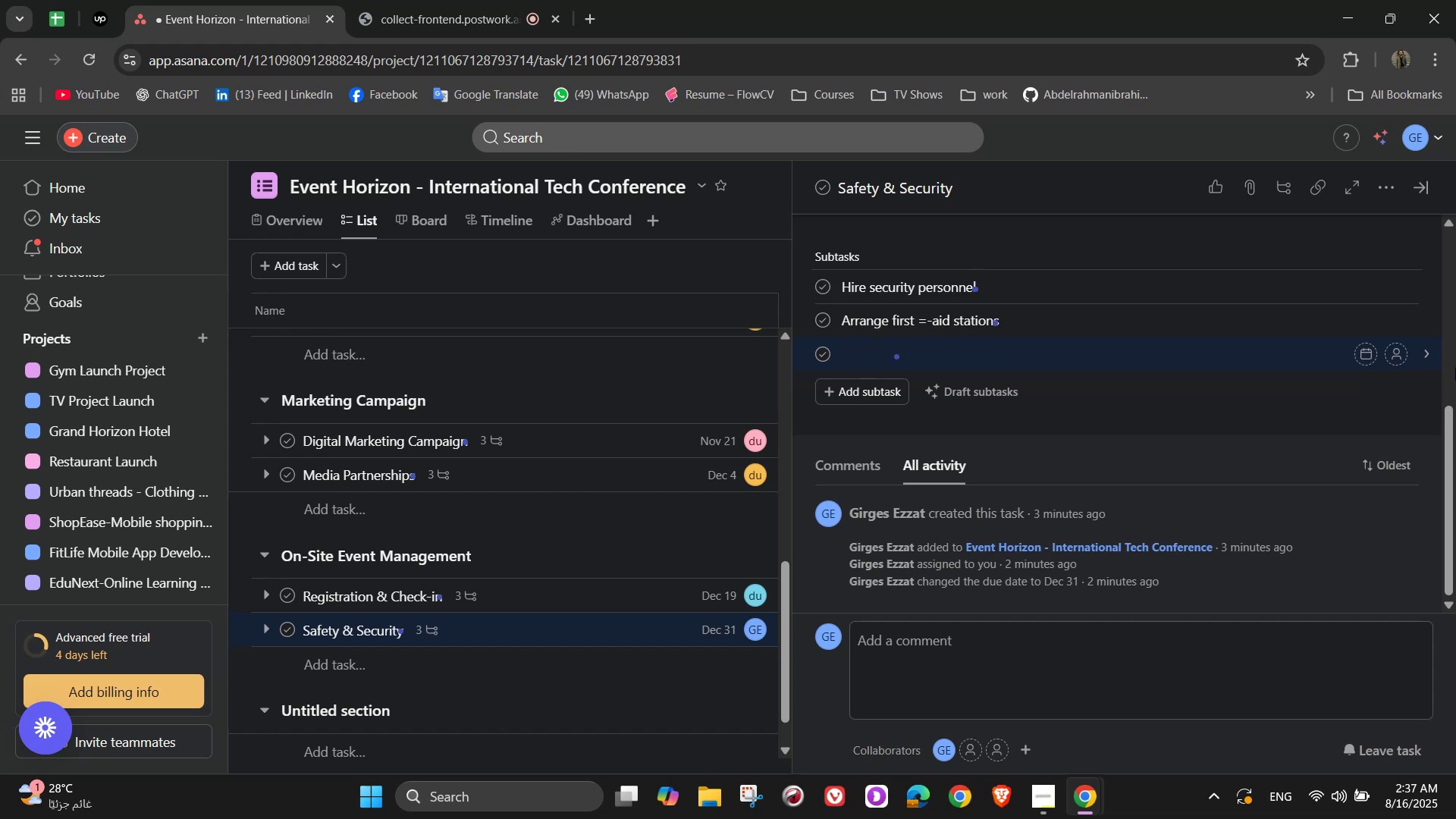 
type(Prepare emergency evacuation plan)
 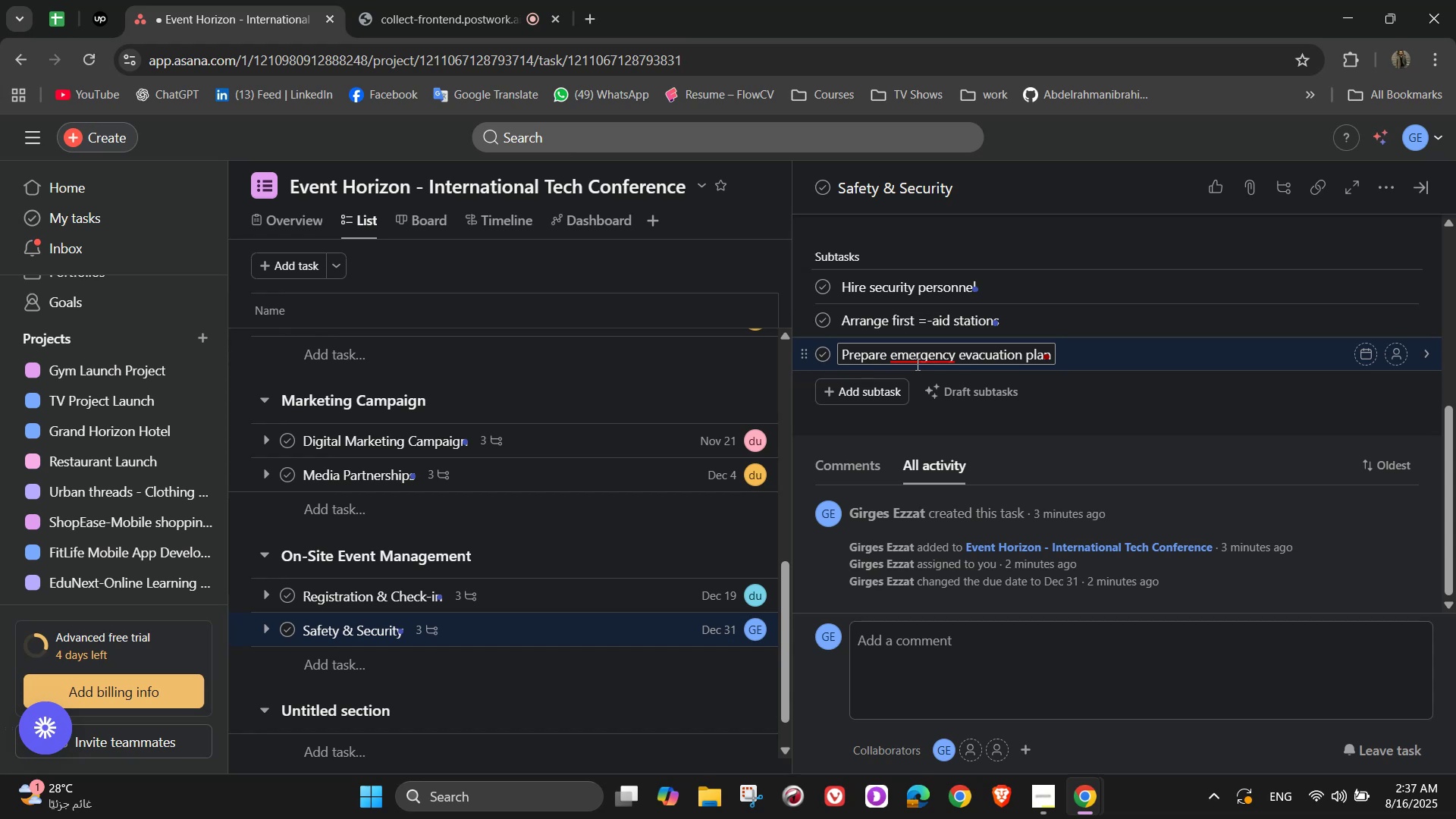 
wait(7.18)
 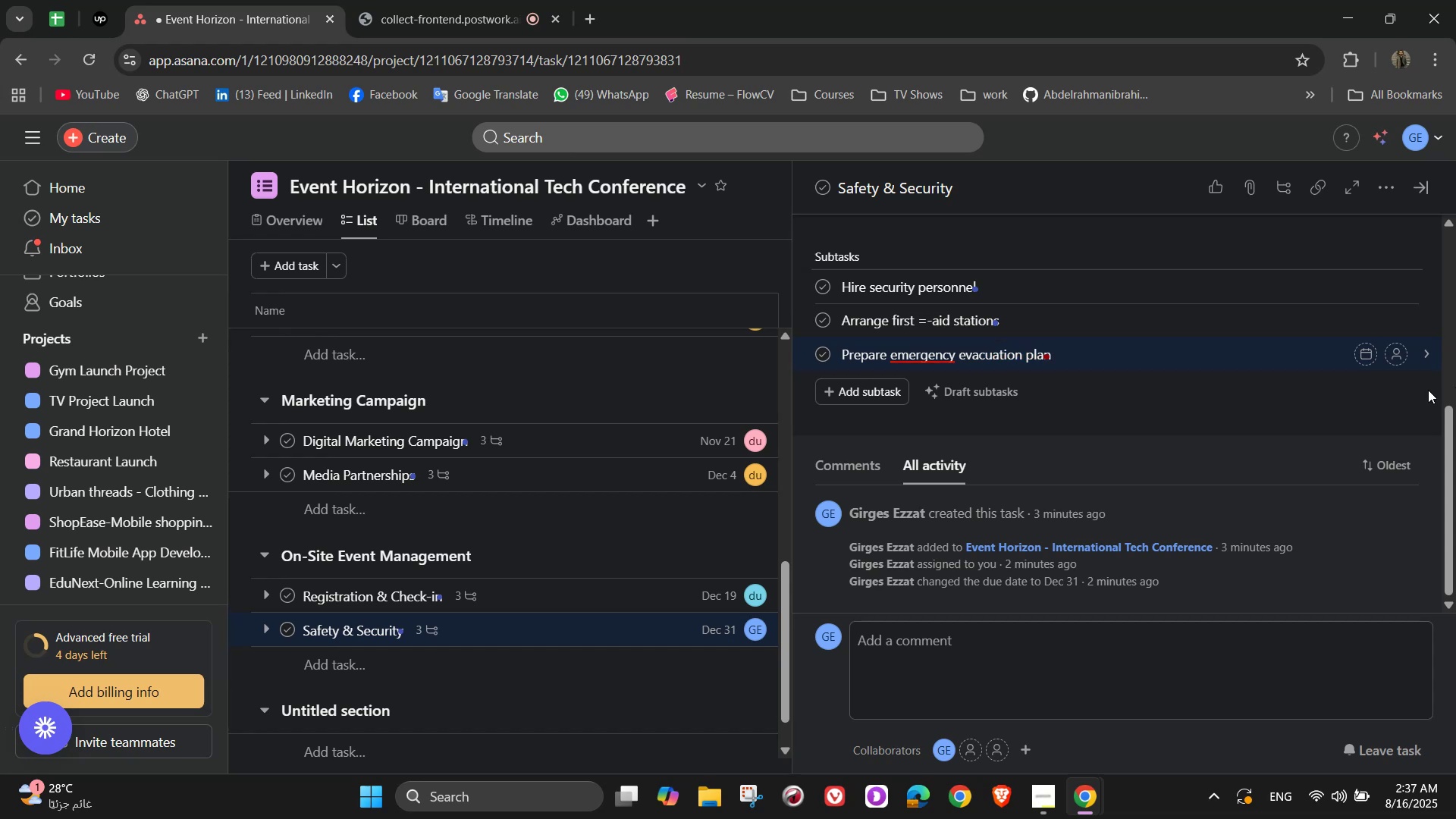 
left_click([918, 372])
 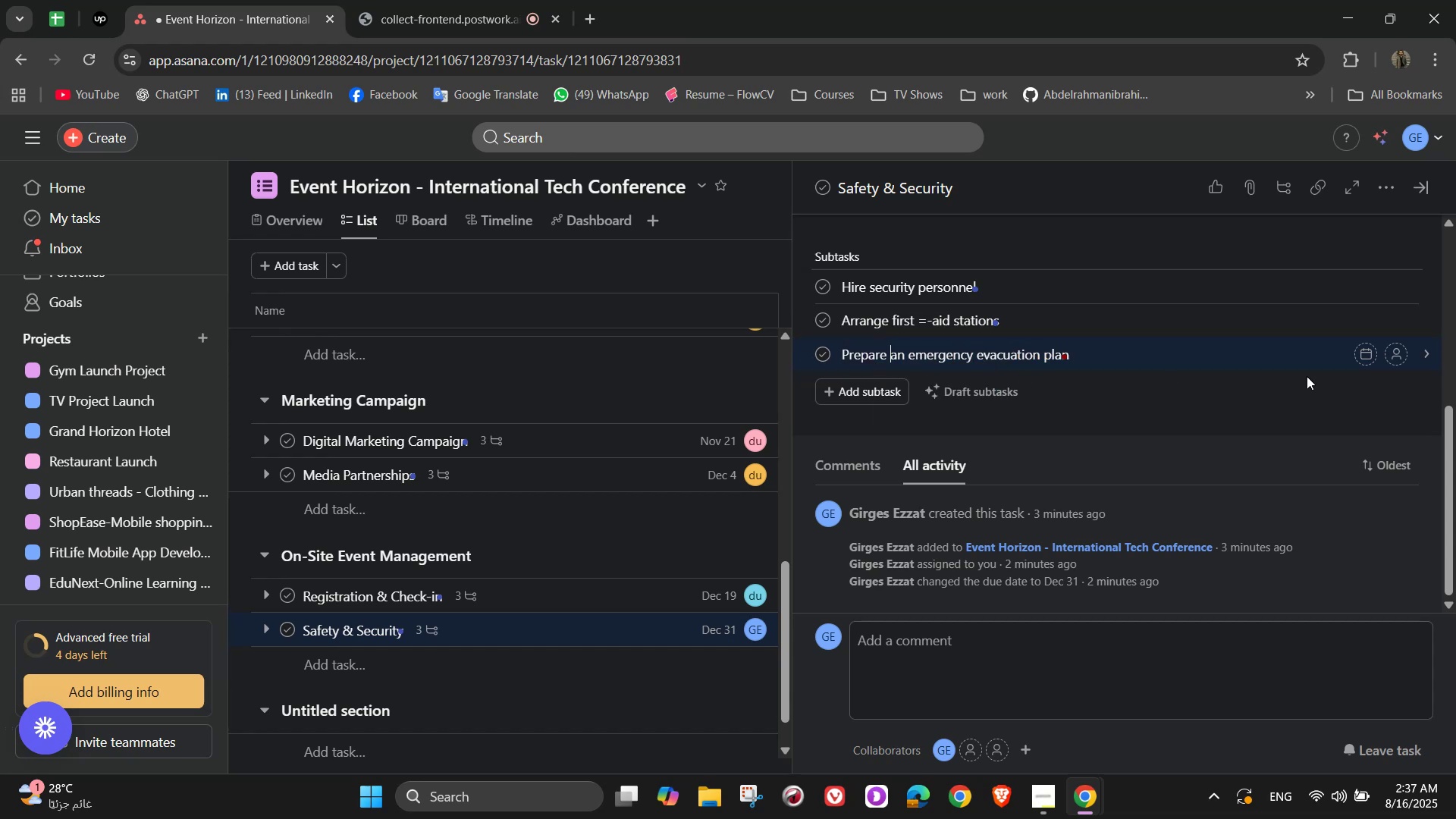 
scroll: coordinate [1308, 376], scroll_direction: up, amount: 2.0
 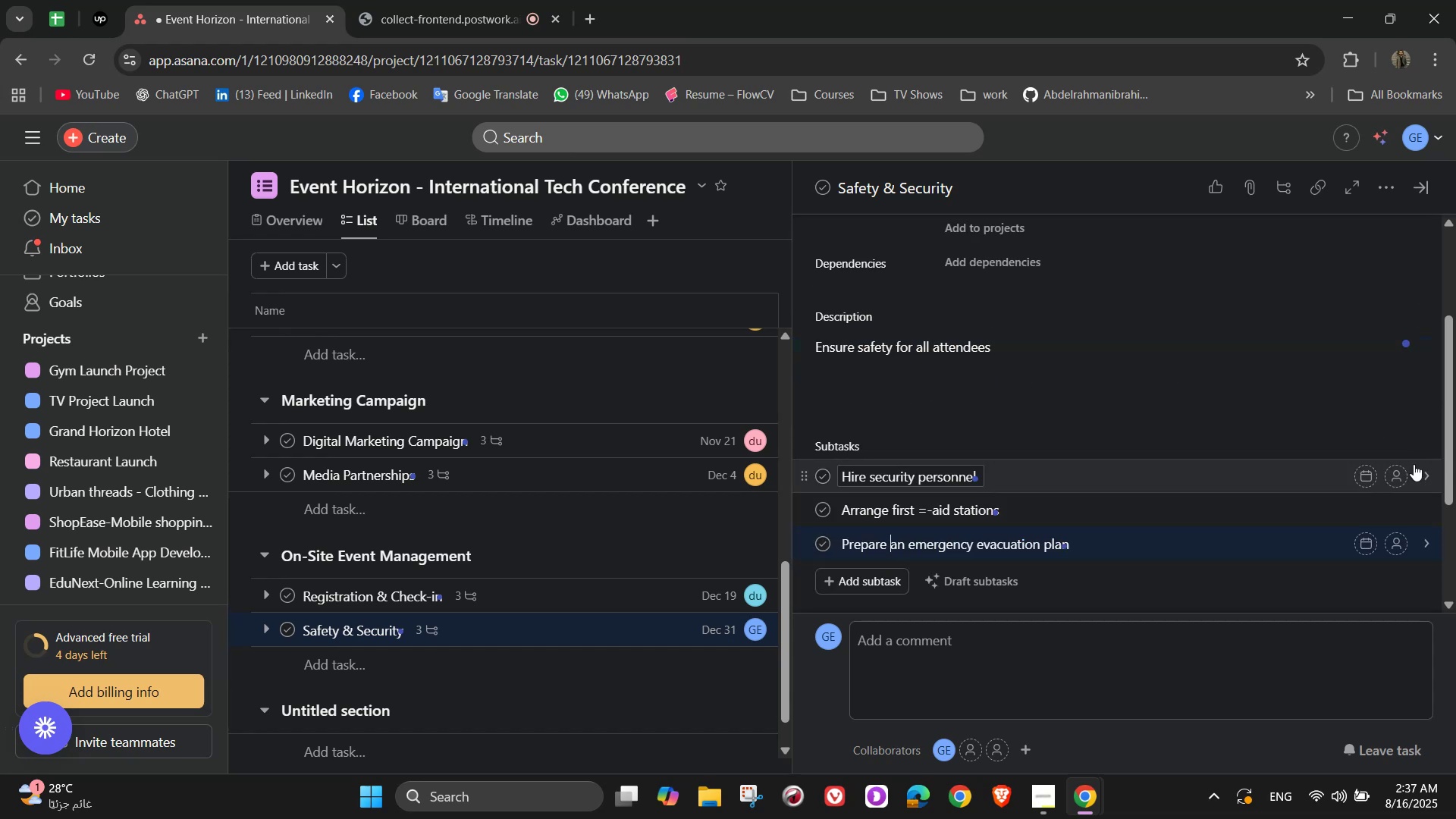 
left_click([1396, 472])
 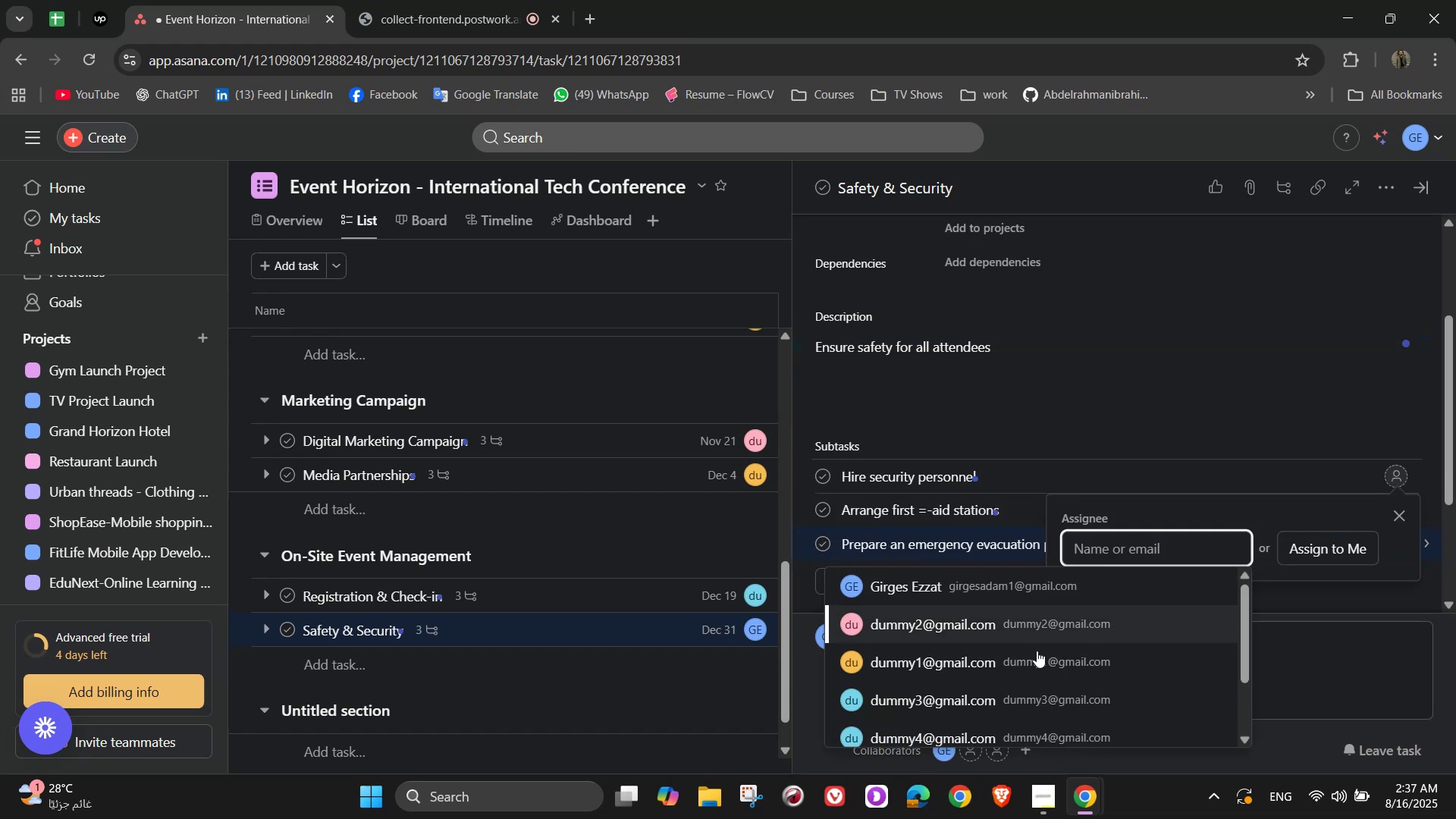 
left_click([1029, 660])
 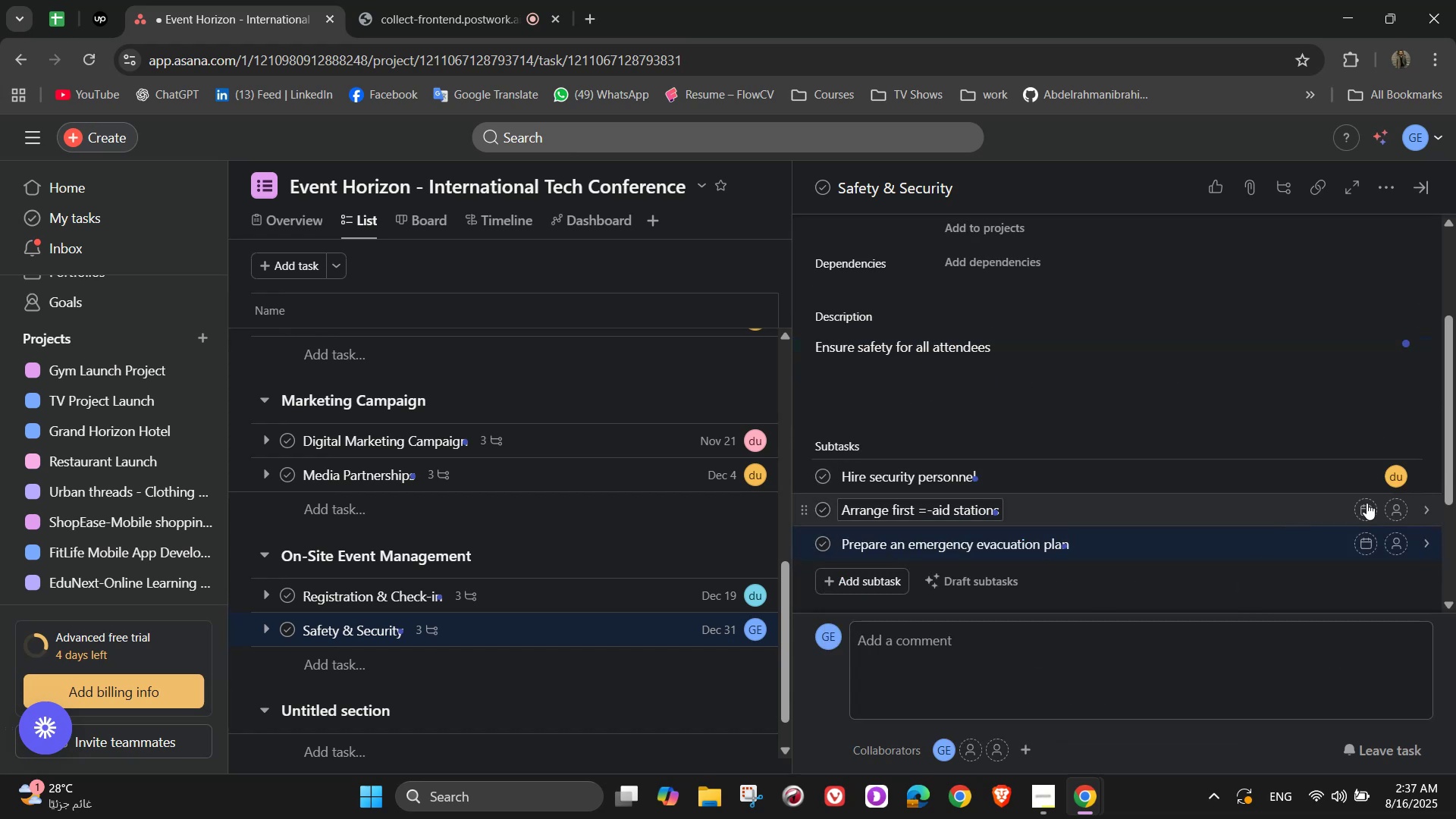 
mouse_move([1373, 495])
 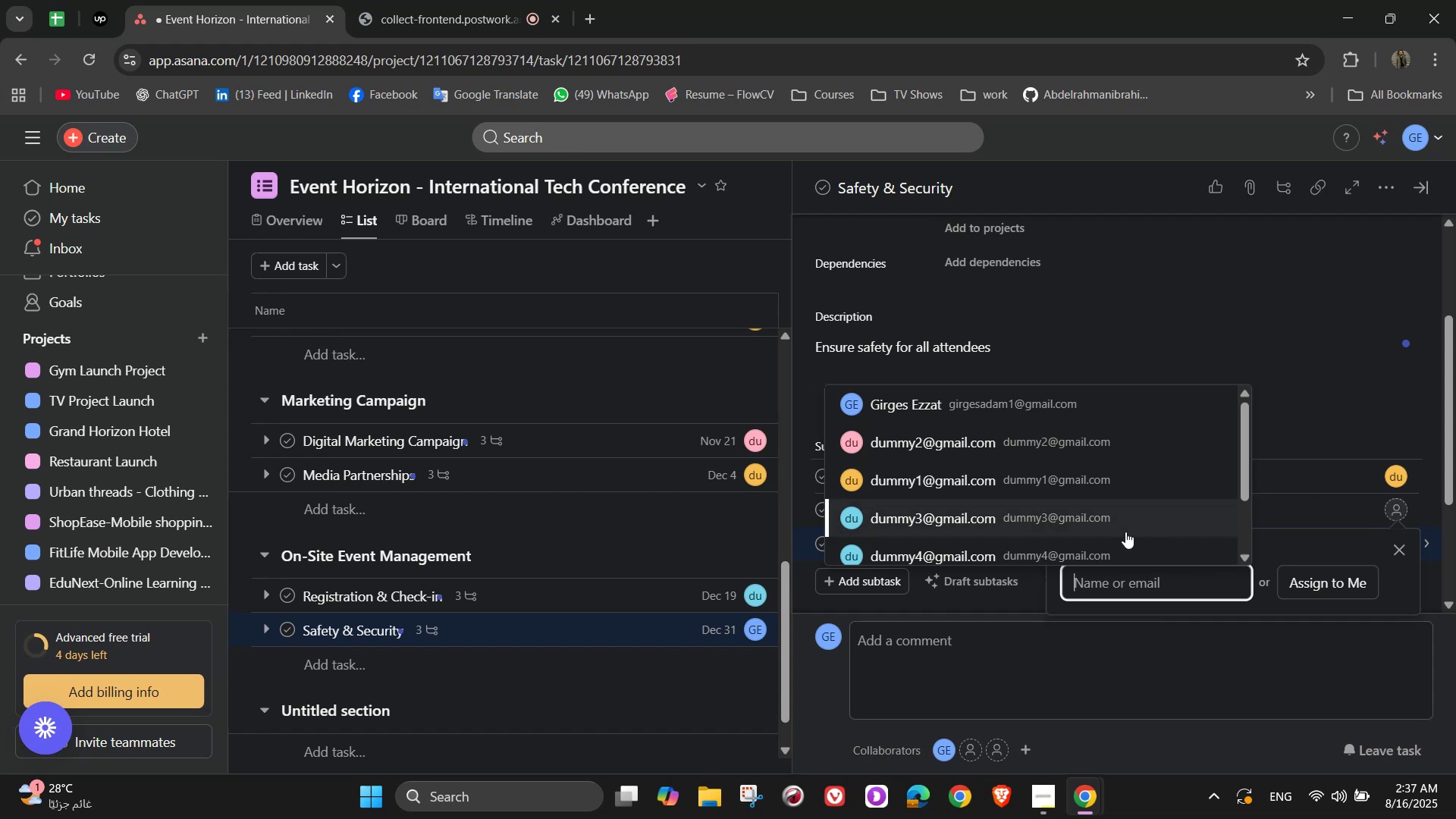 
left_click([1113, 532])
 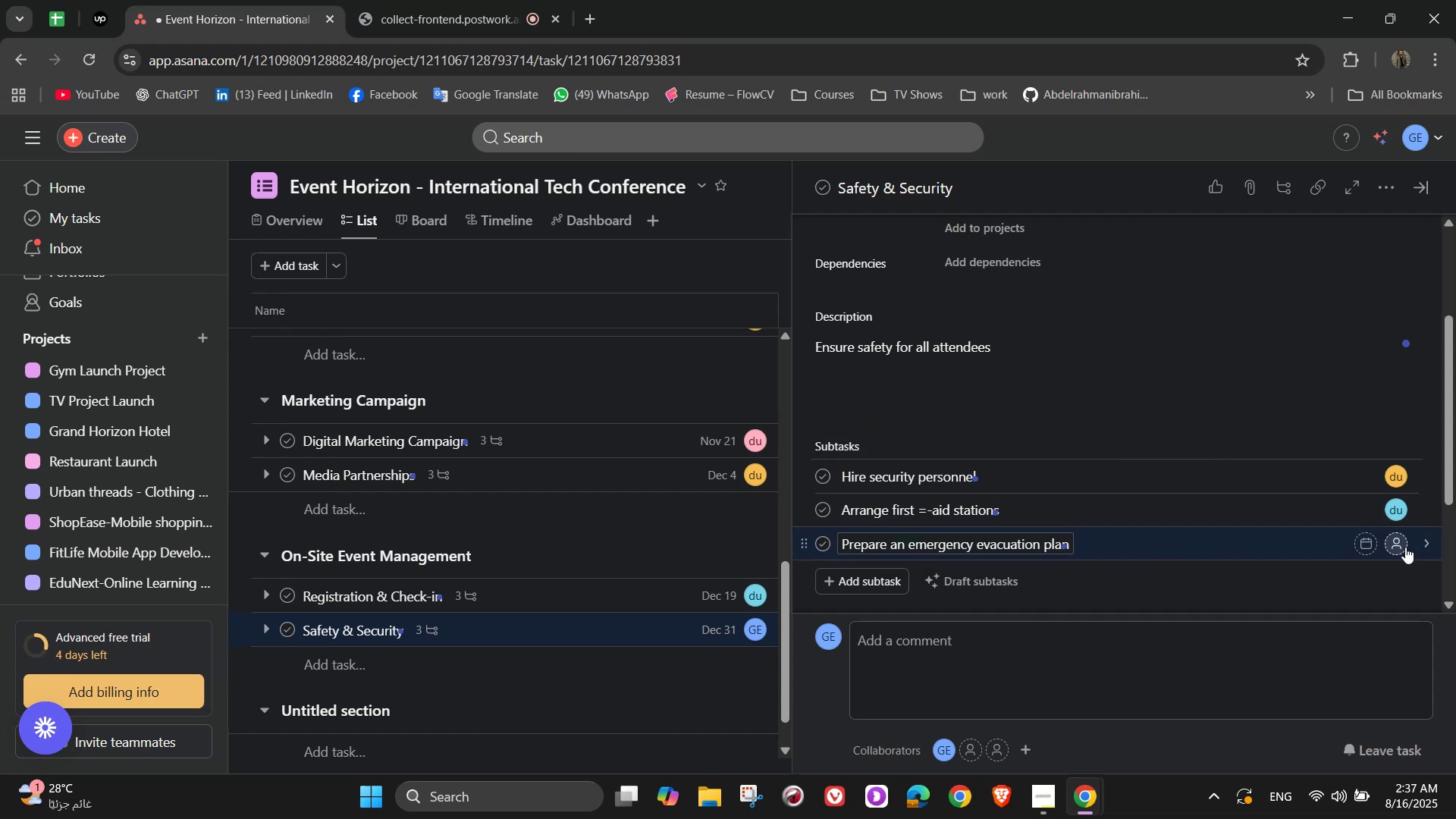 
left_click([1403, 548])
 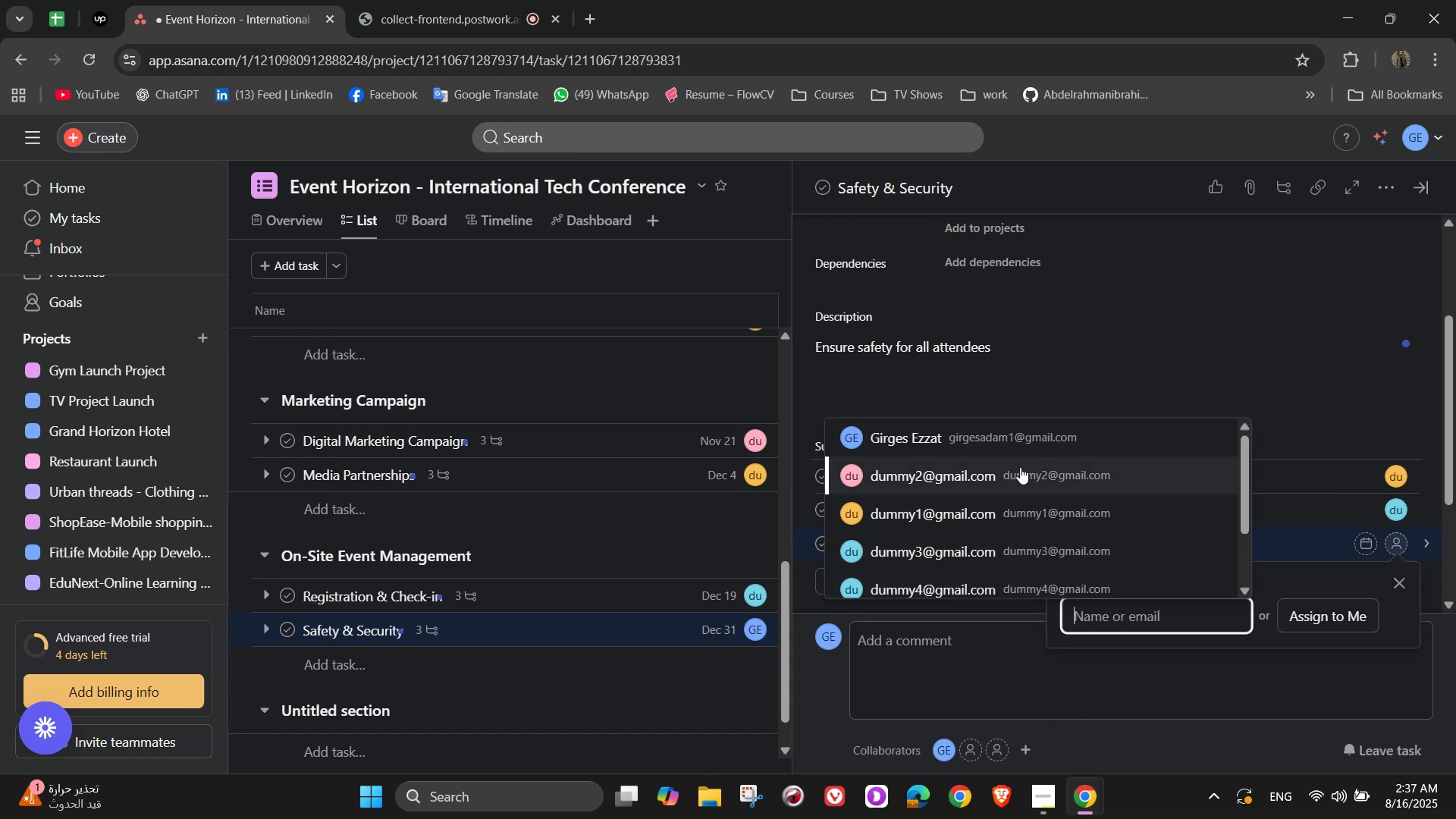 
left_click([1016, 432])
 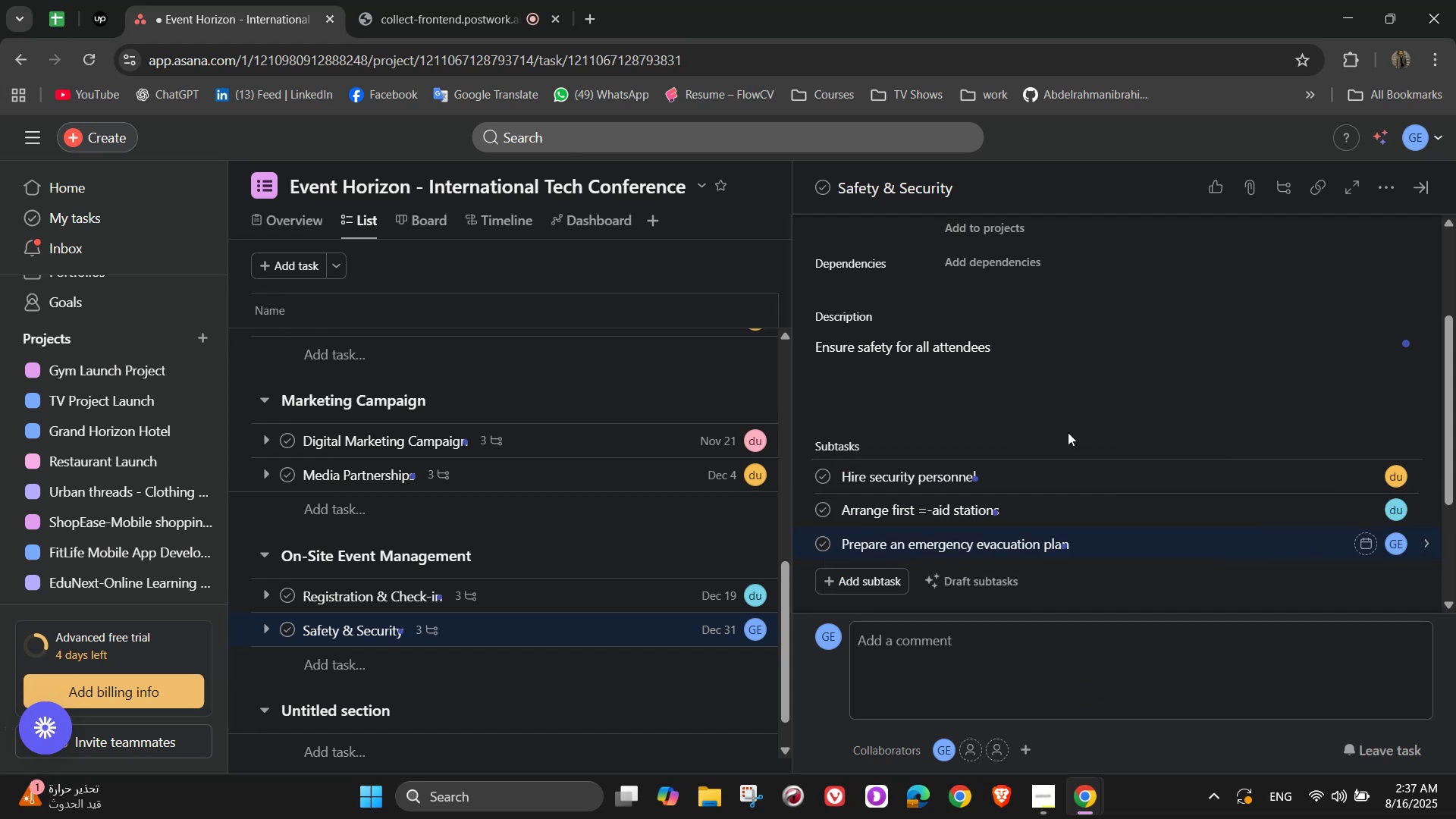 
scroll: coordinate [1071, 438], scroll_direction: up, amount: 4.0
 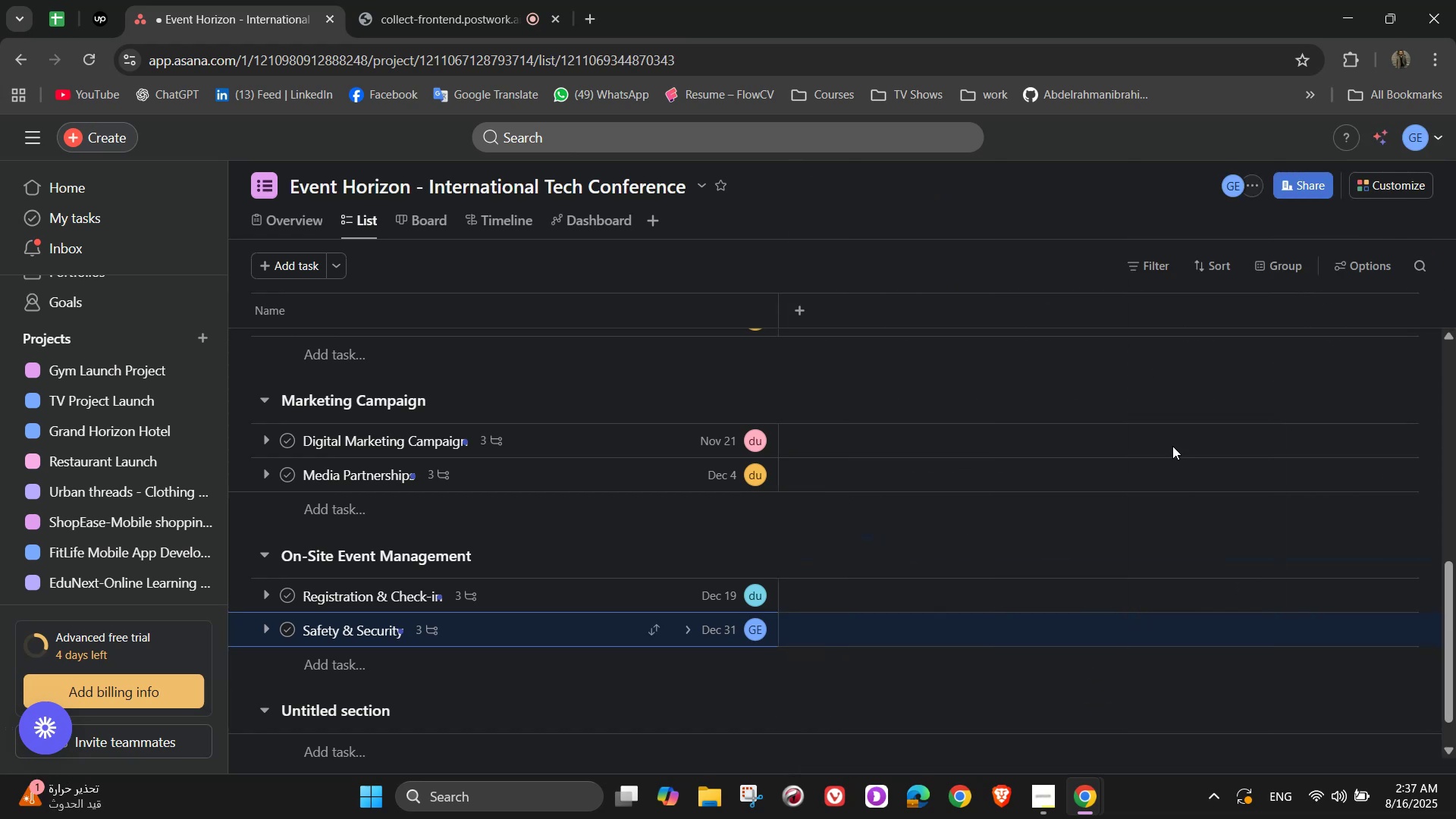 
scroll: coordinate [893, 492], scroll_direction: down, amount: 2.0
 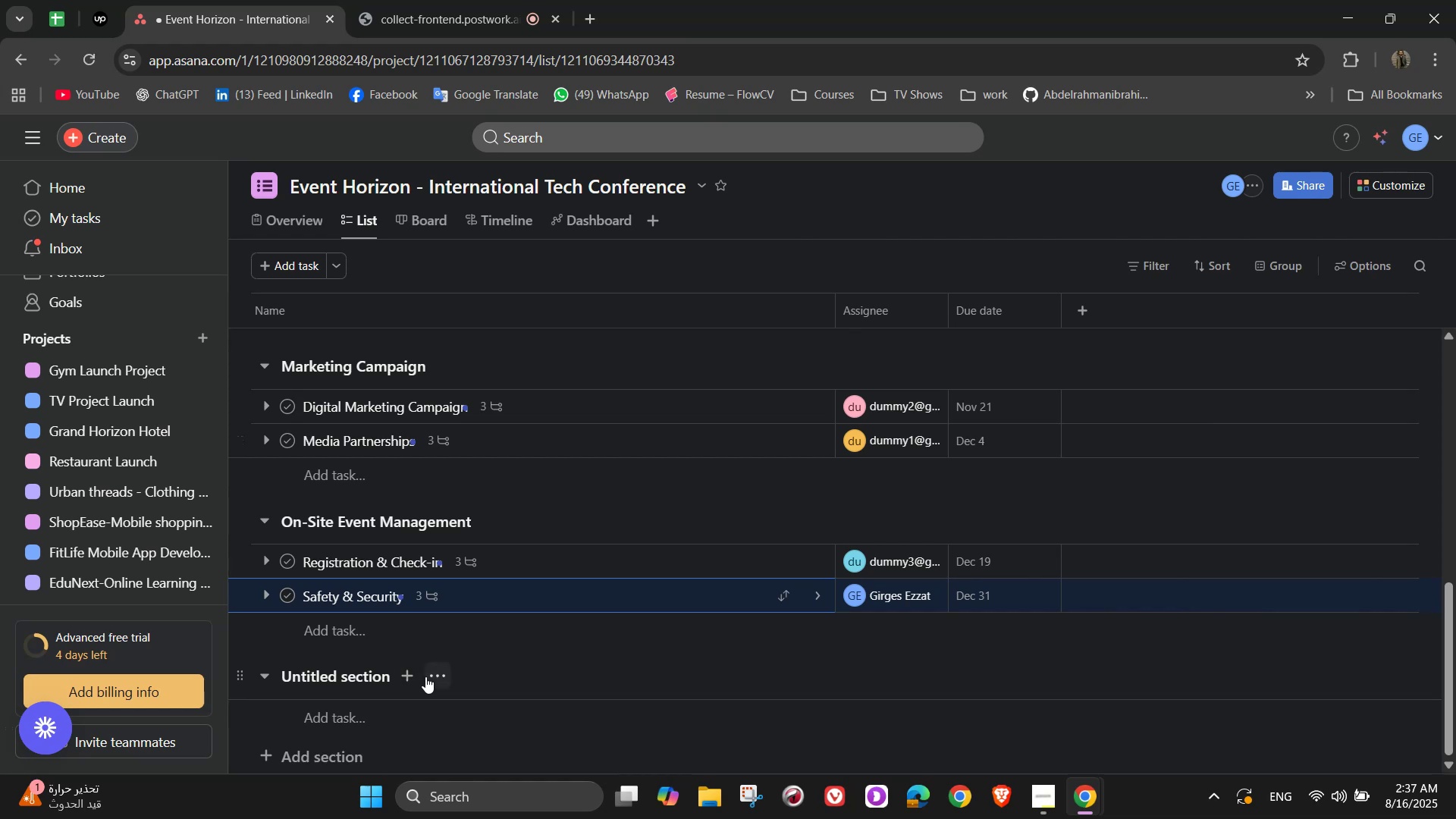 
left_click([437, 676])
 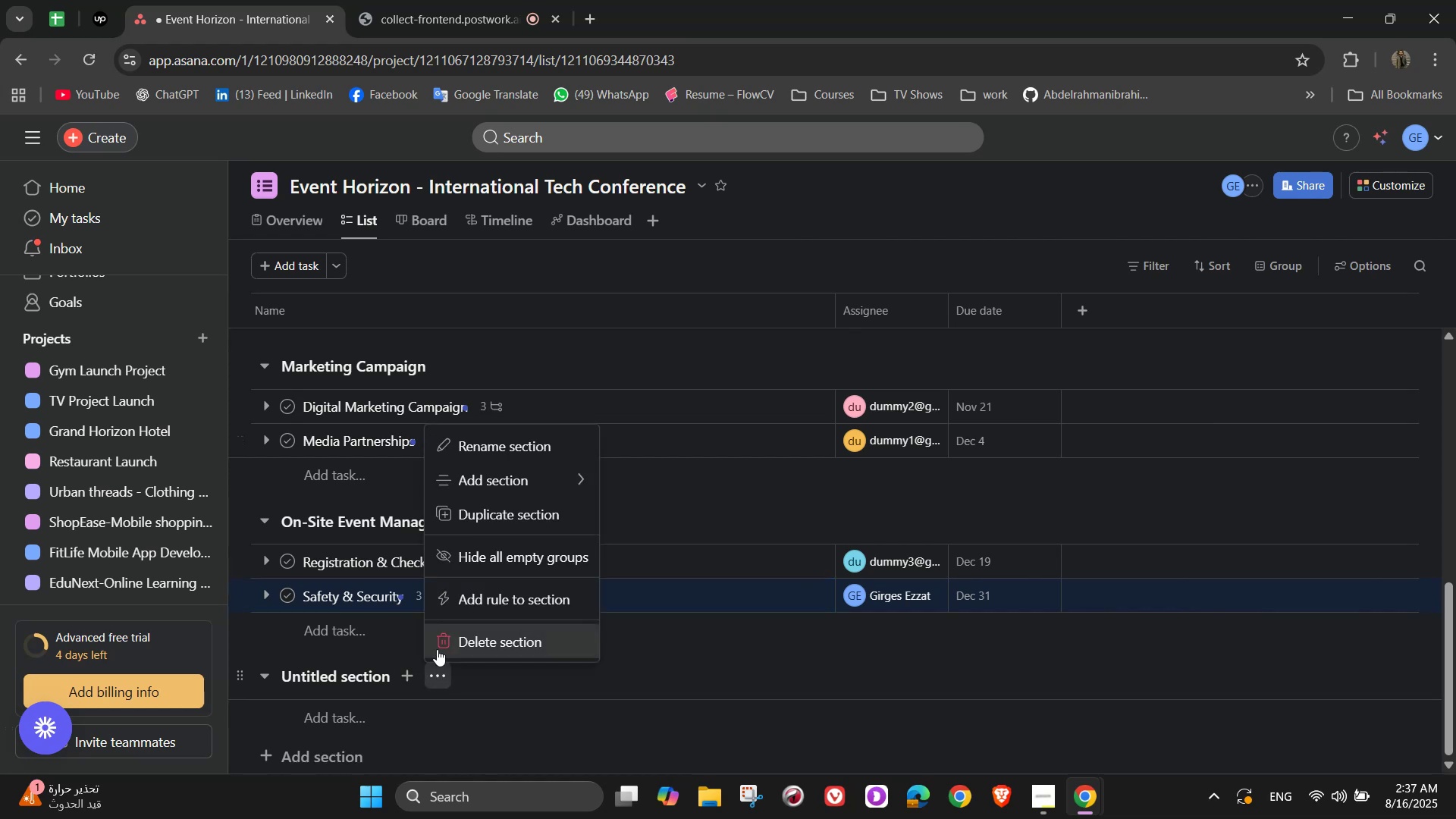 
left_click([437, 632])
 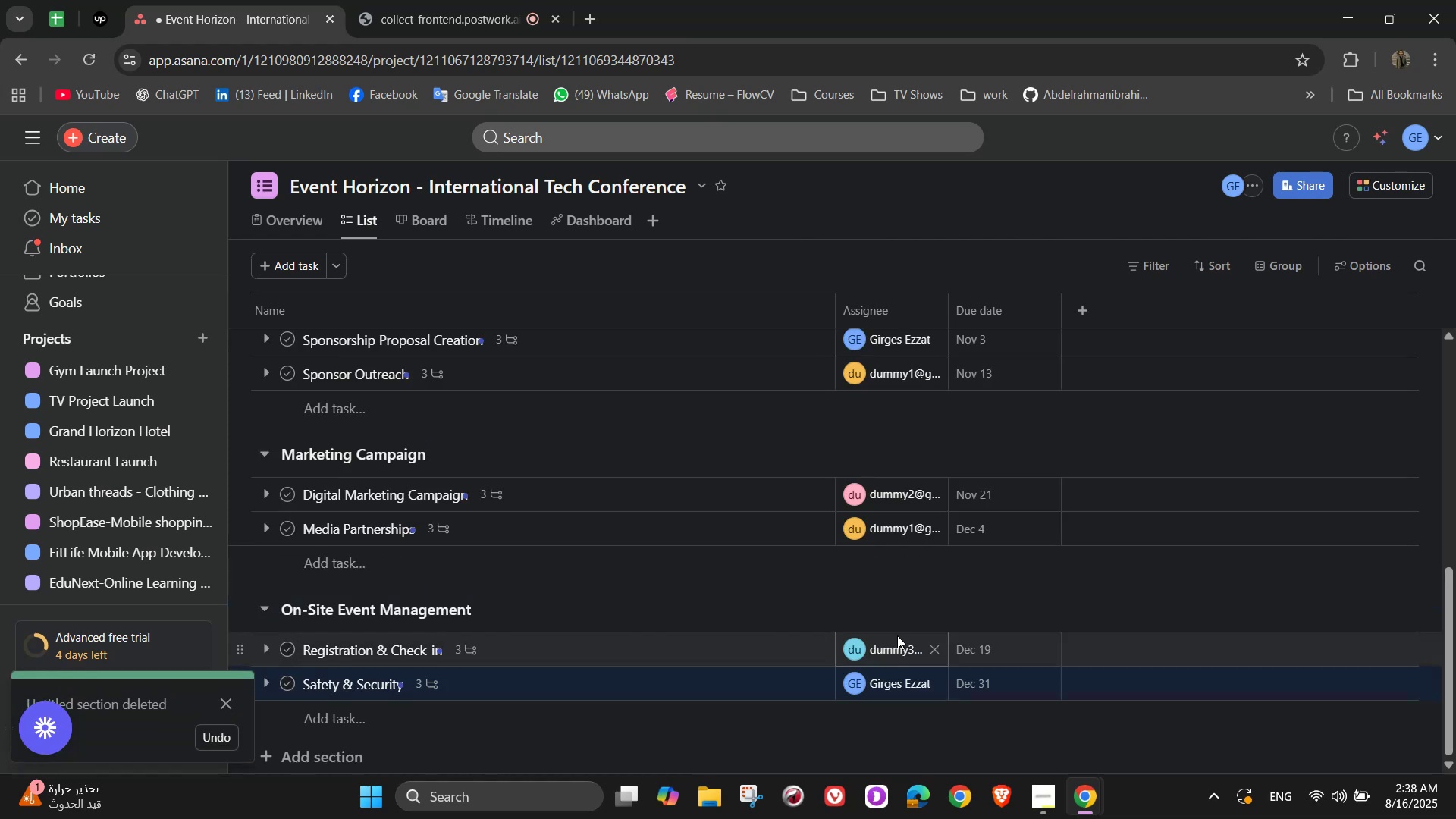 
wait(10.41)
 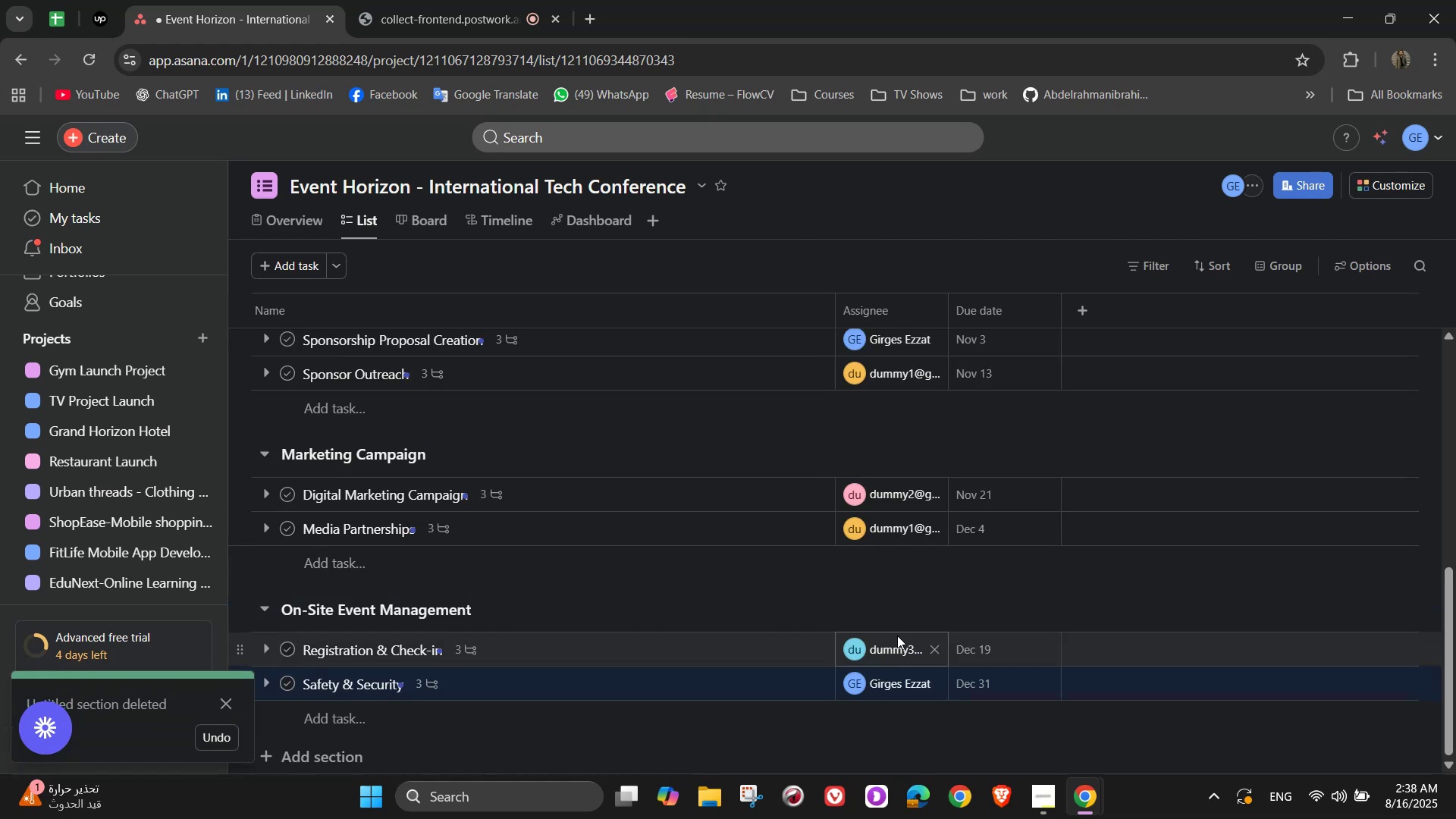 
left_click([510, 0])
 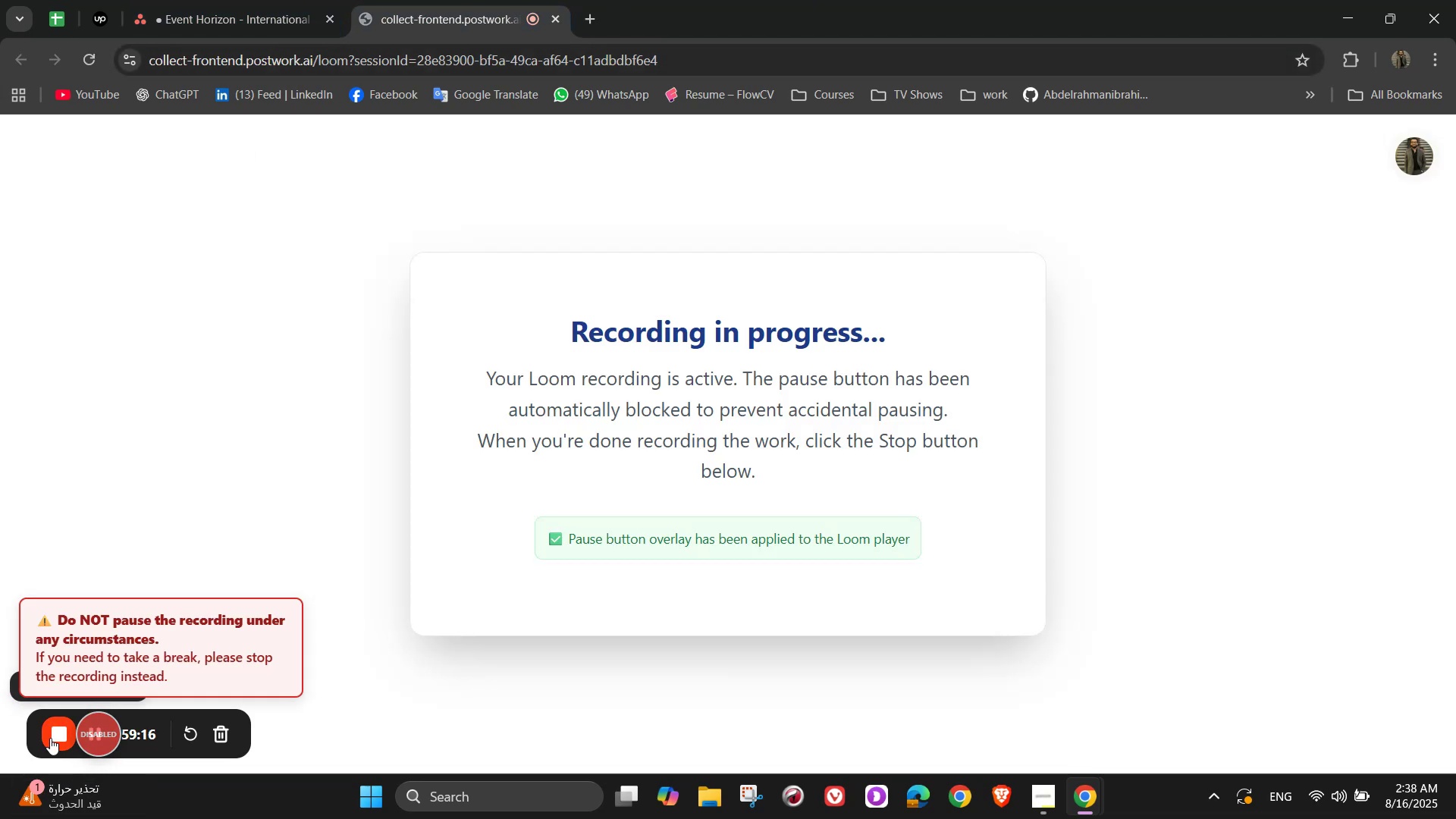 
wait(6.35)
 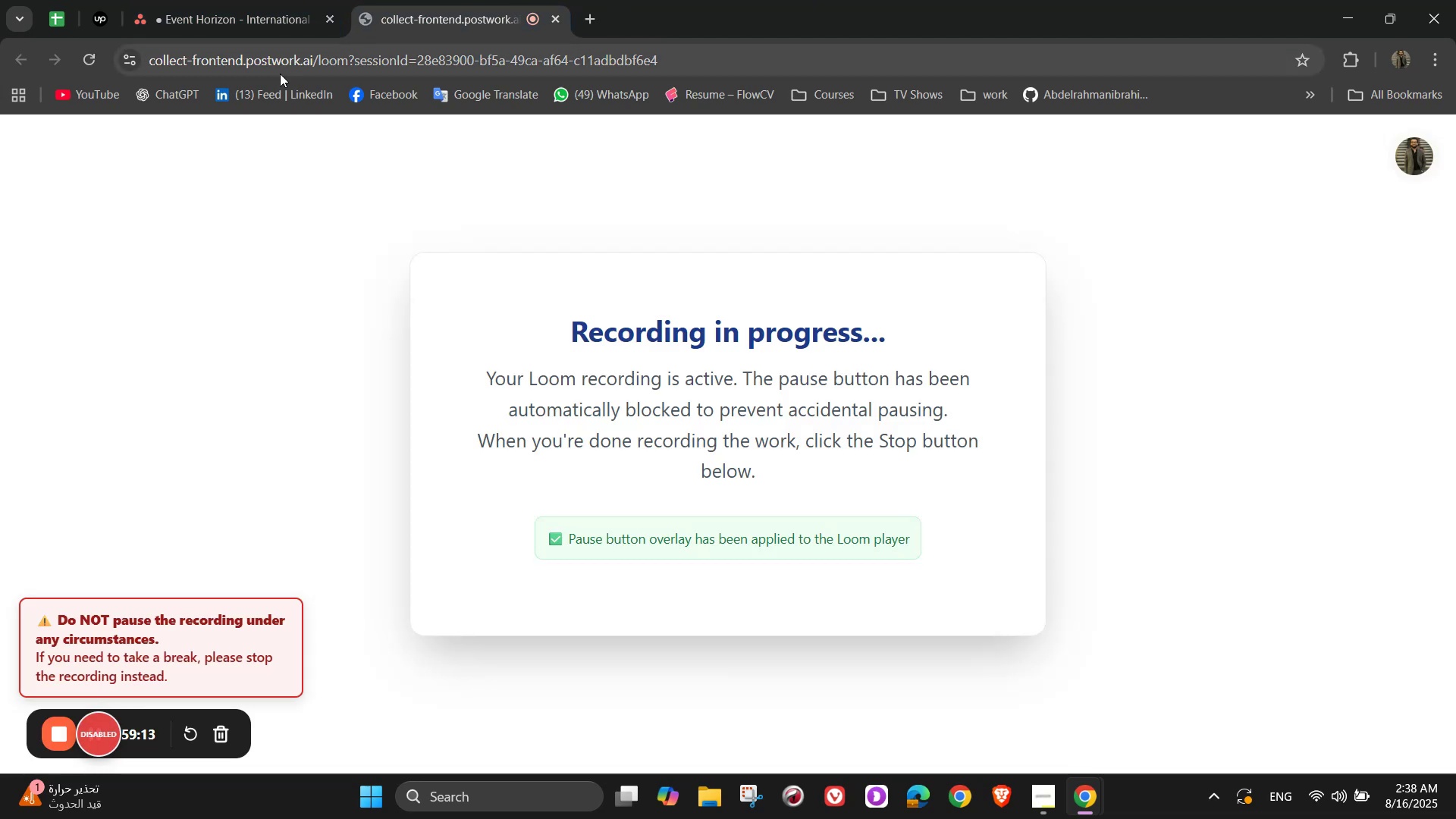 
left_click([178, 0])
 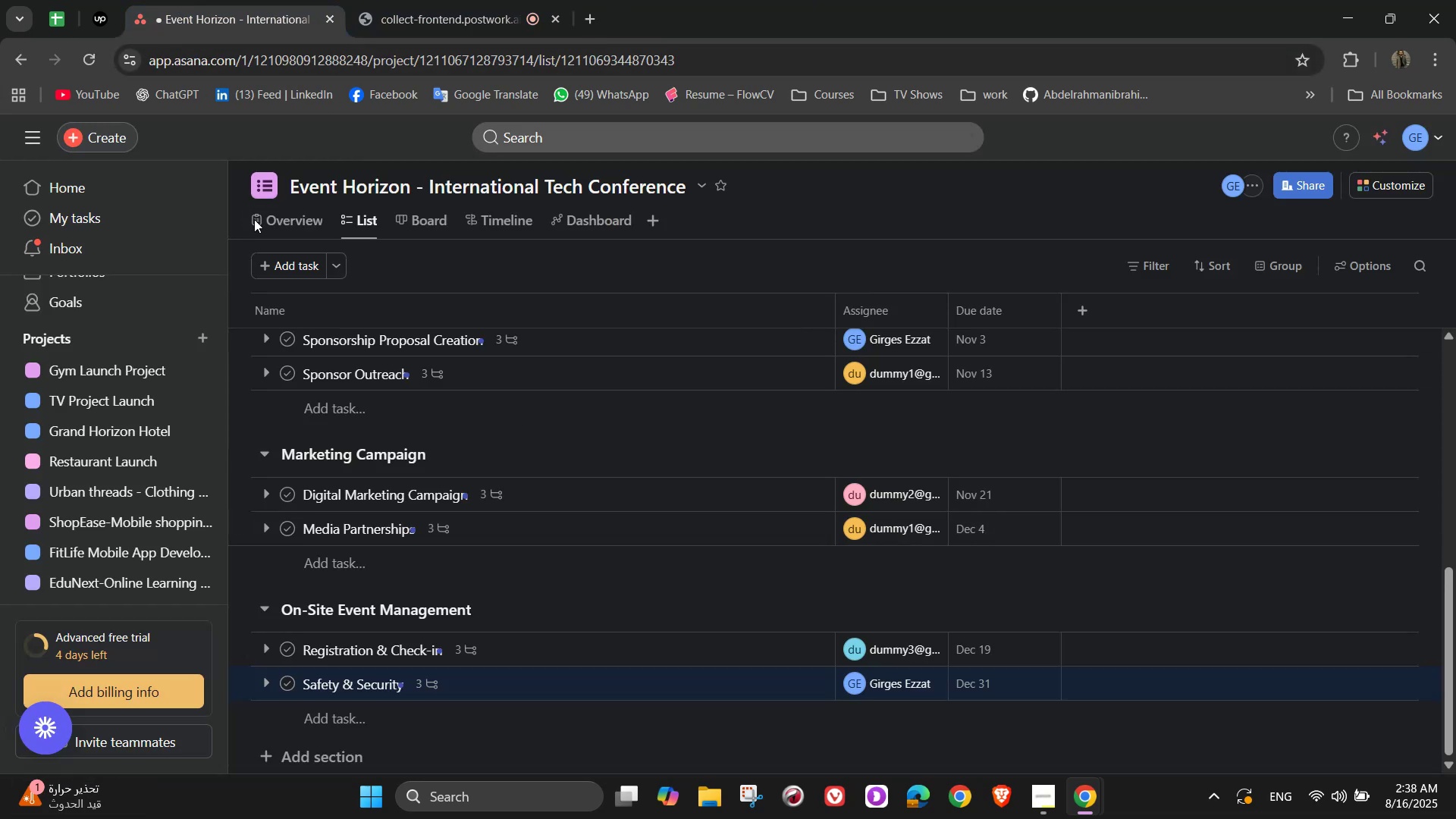 
left_click([267, 228])
 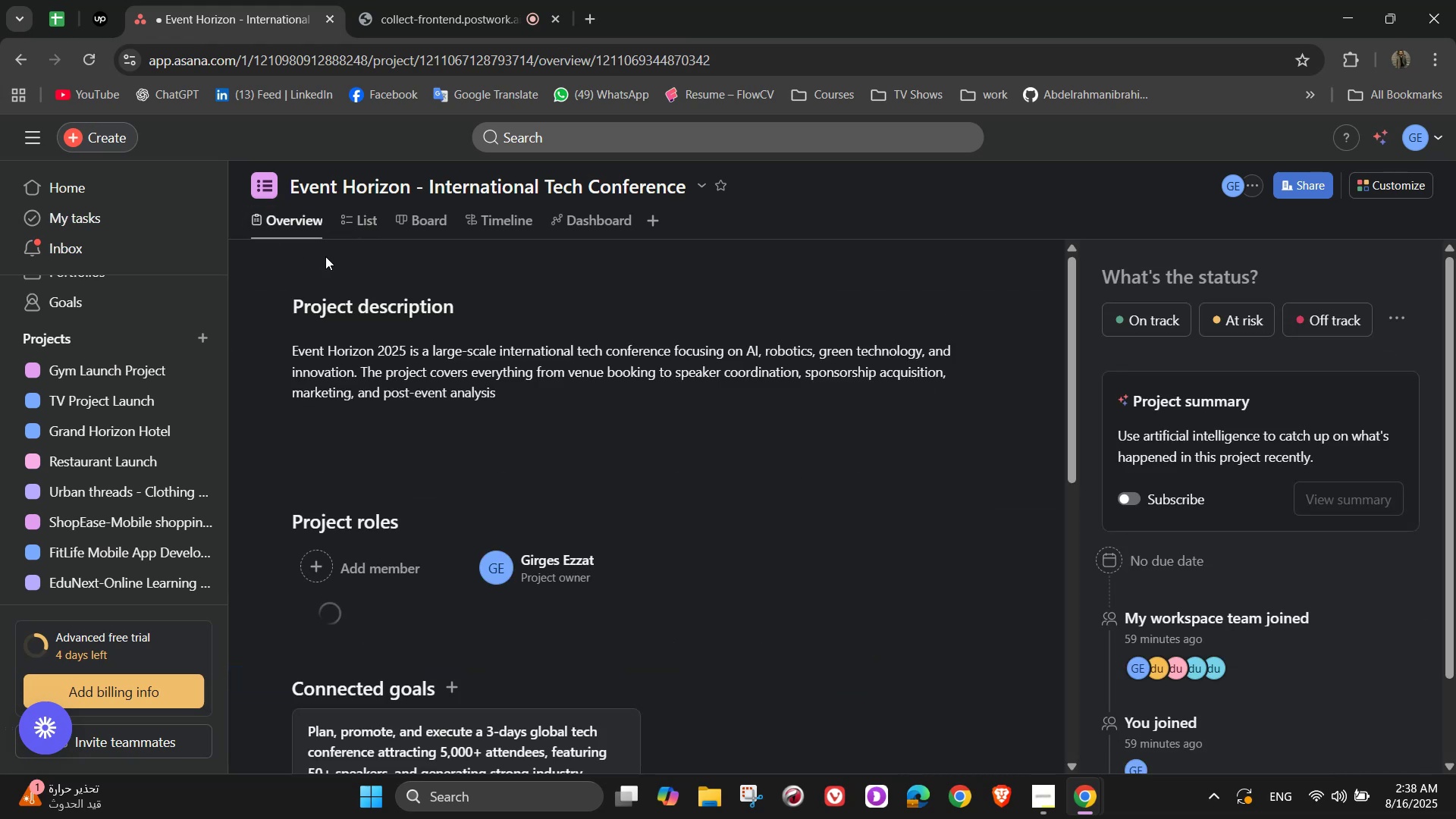 
mouse_move([525, 335])
 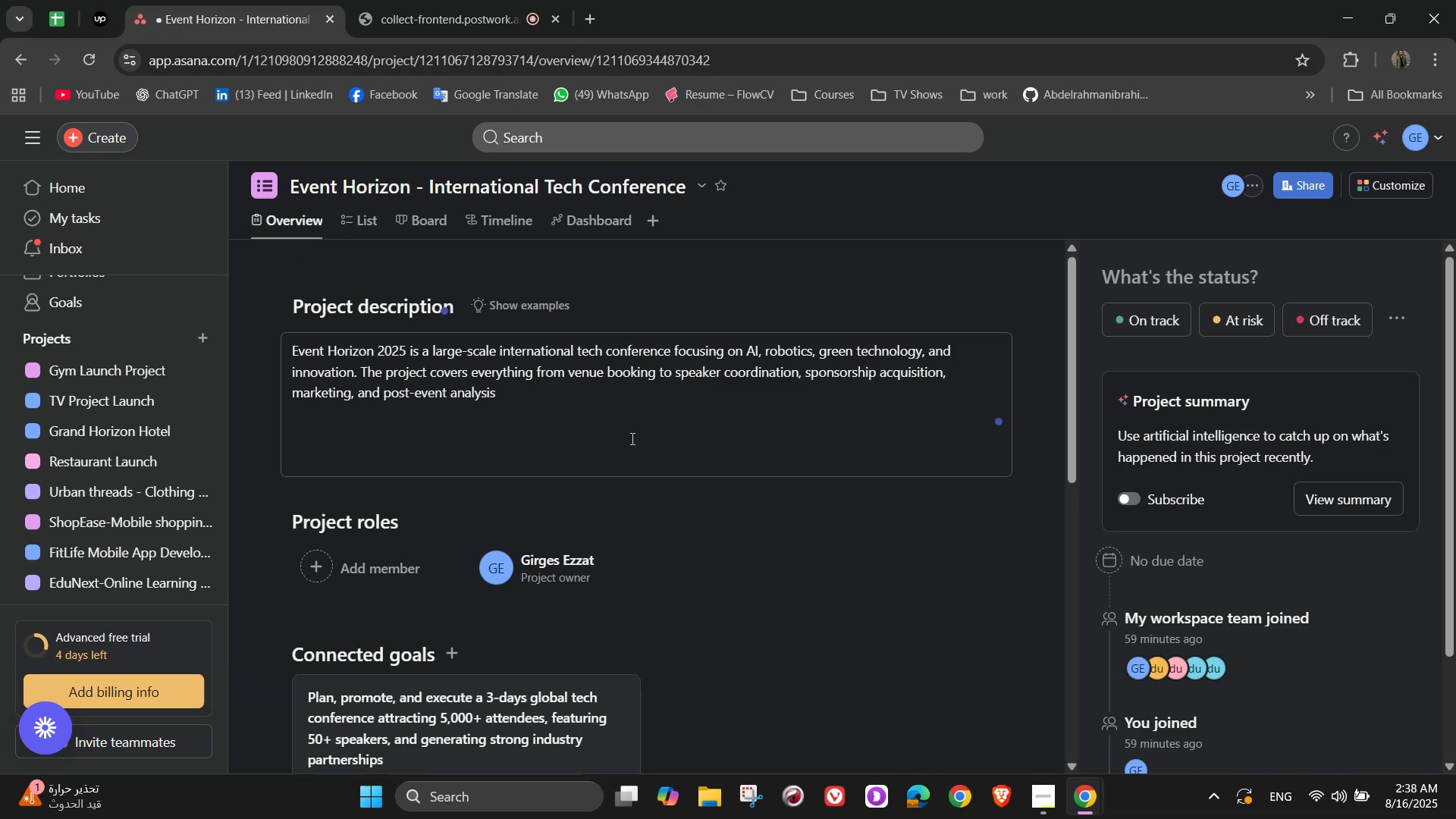 